 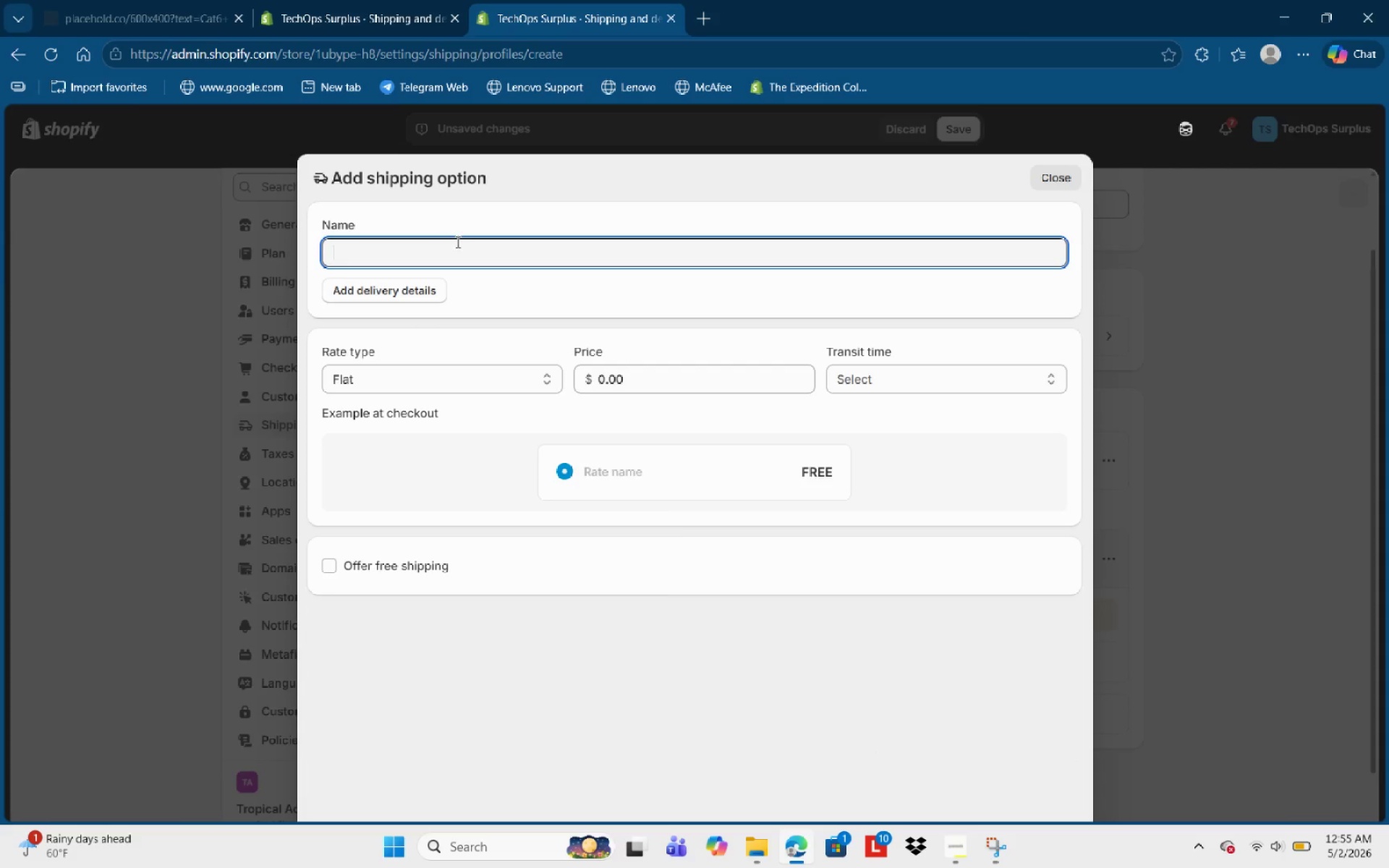 
type(Standard Accessory )
 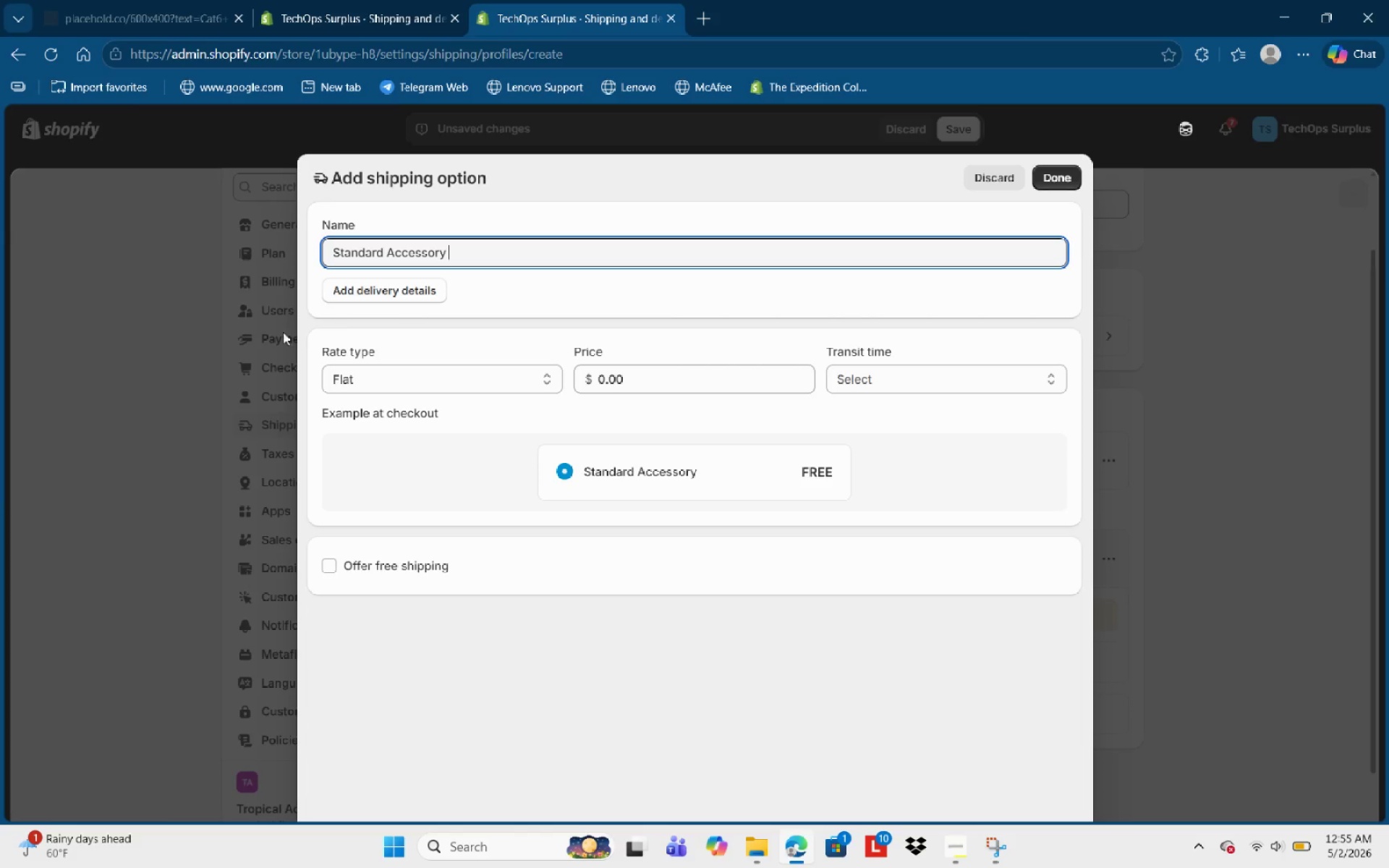 
left_click([387, 378])
 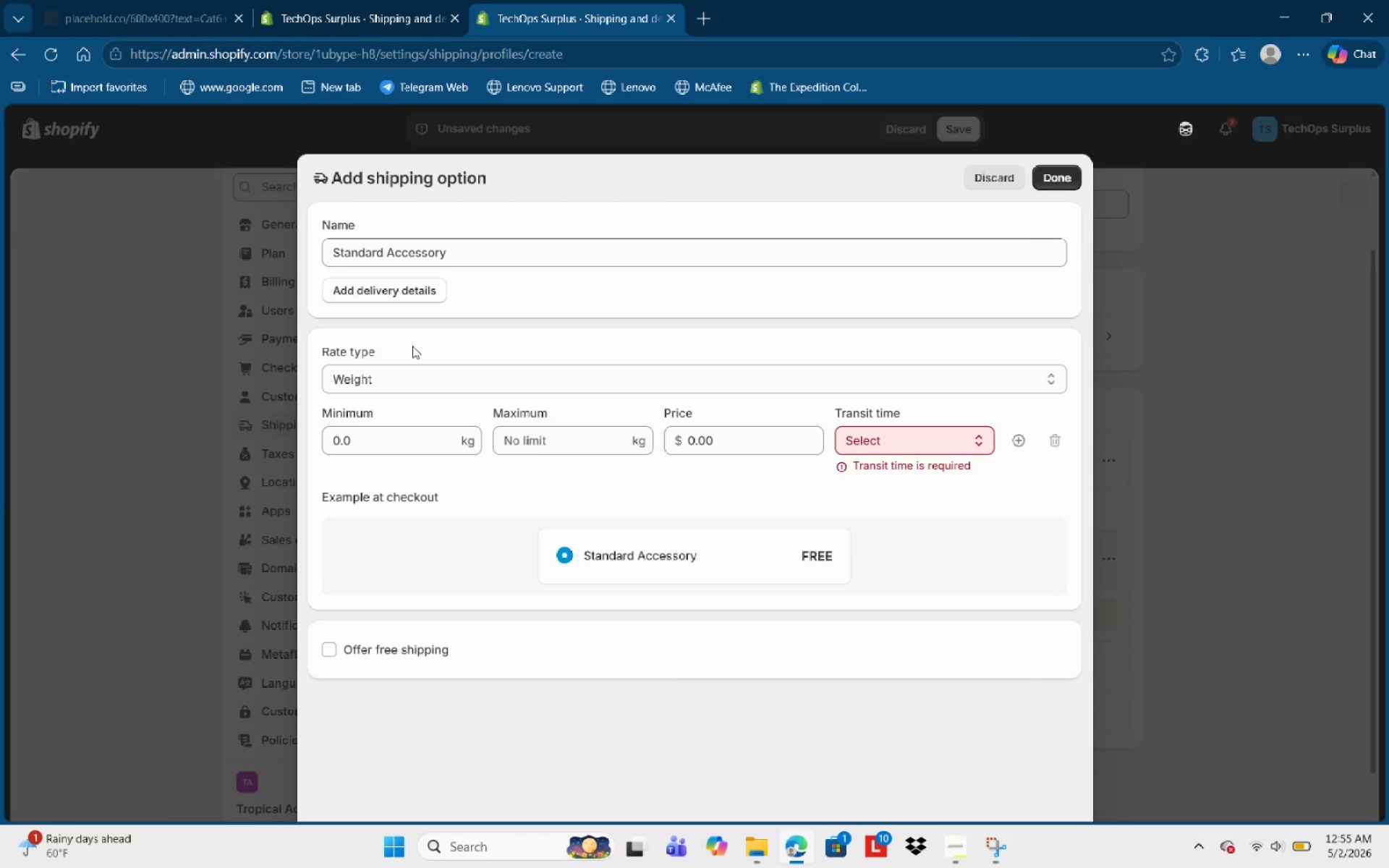 
left_click([439, 457])
 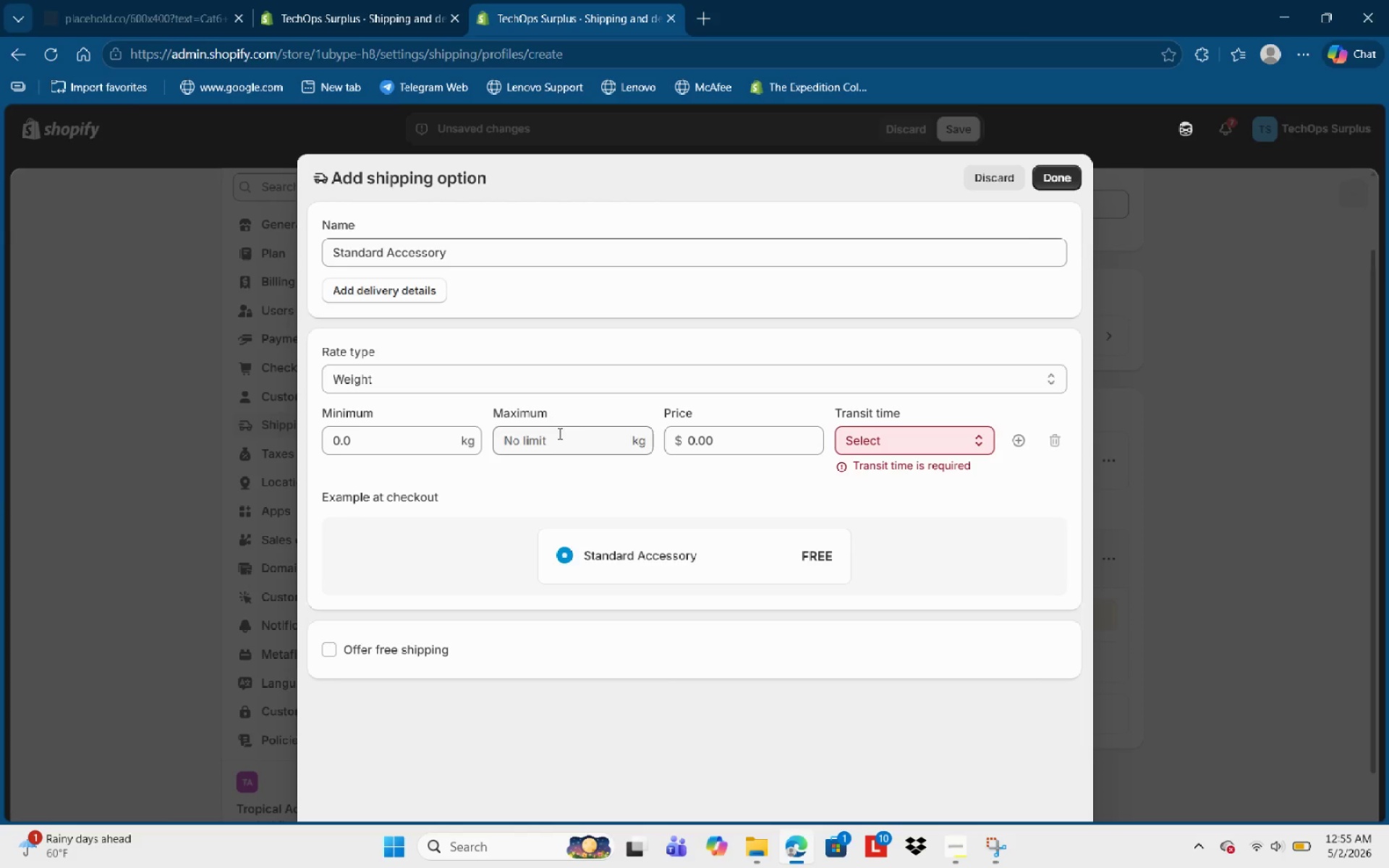 
left_click([558, 433])
 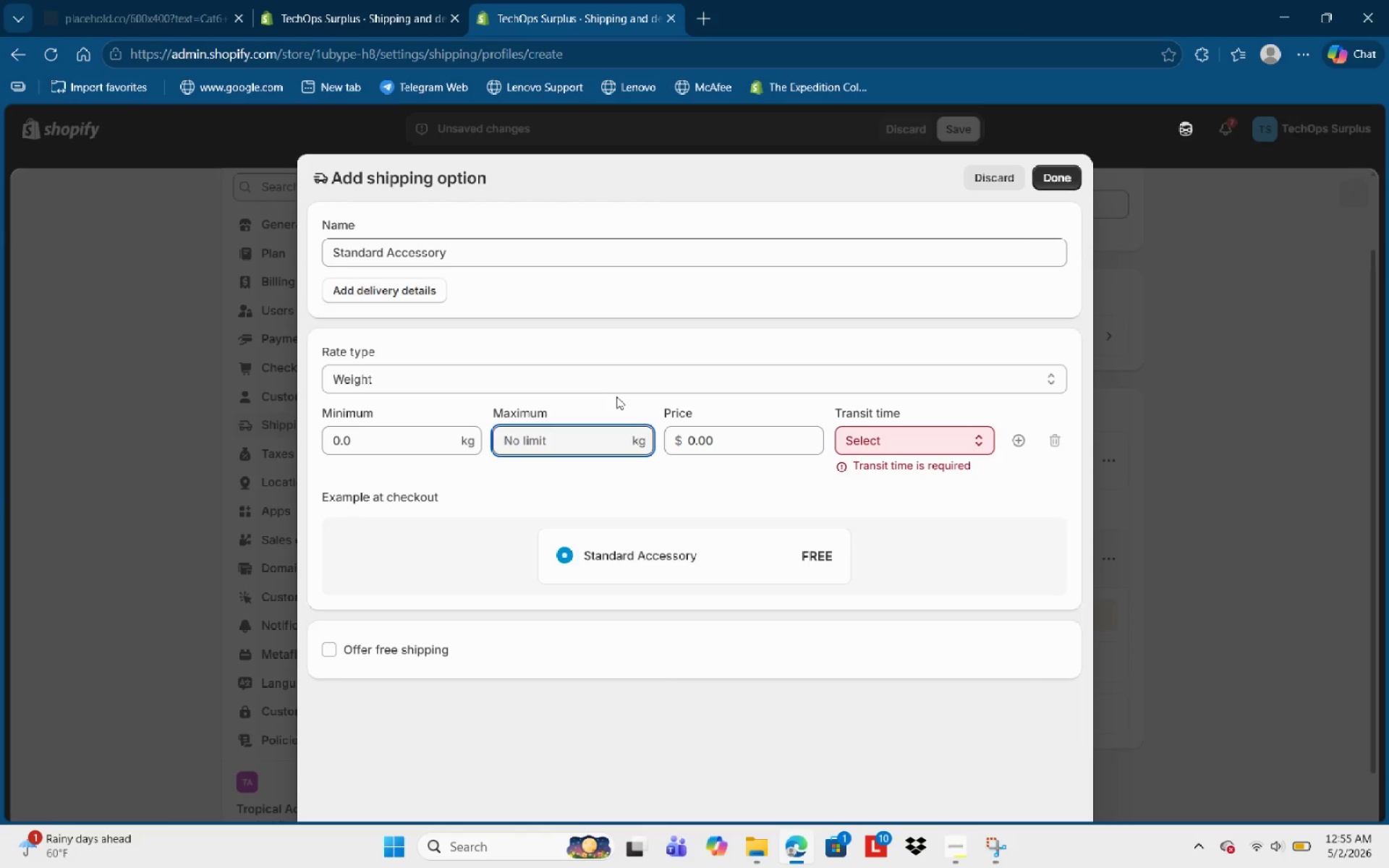 
key(Numpad2)
 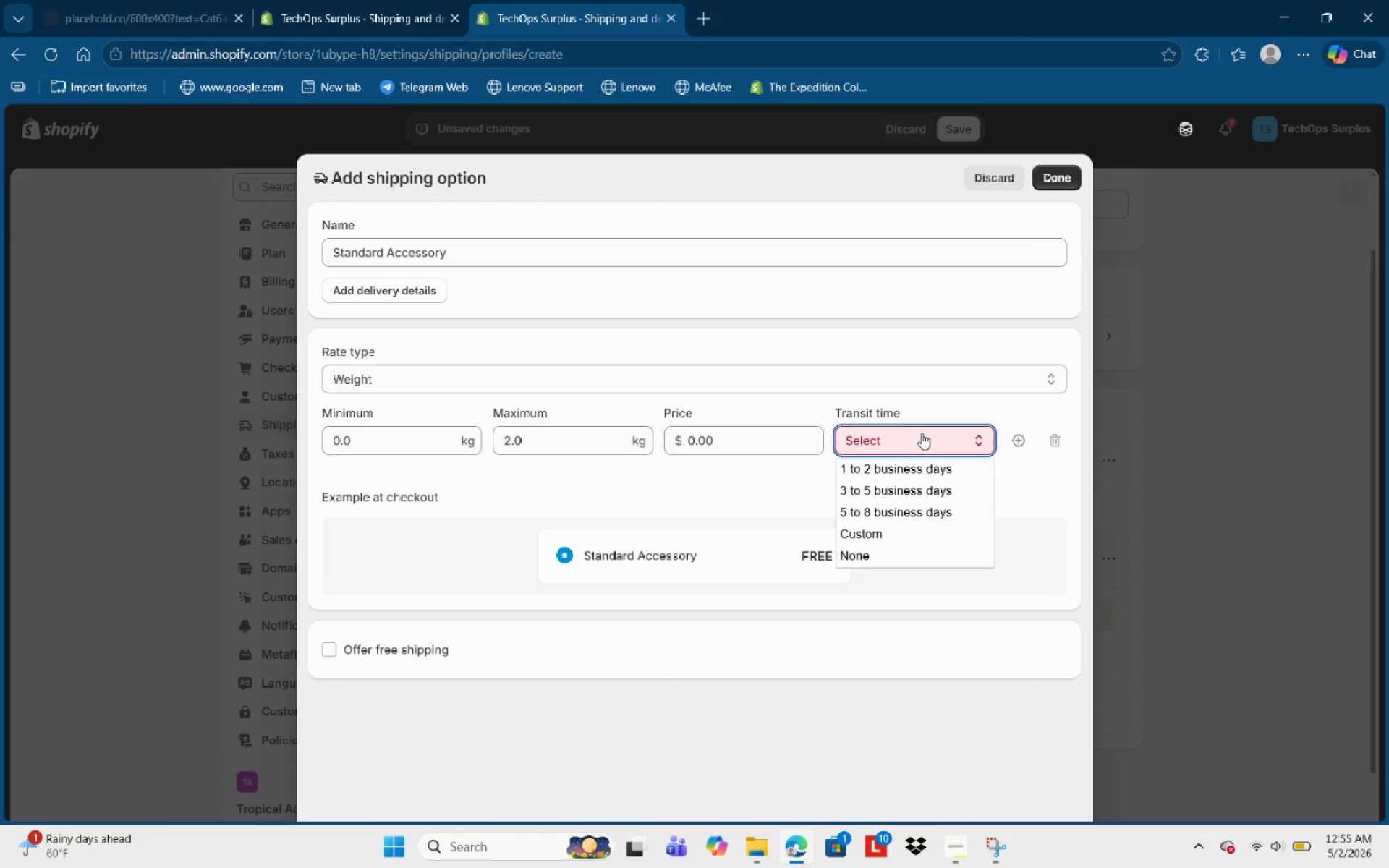 
left_click([925, 477])
 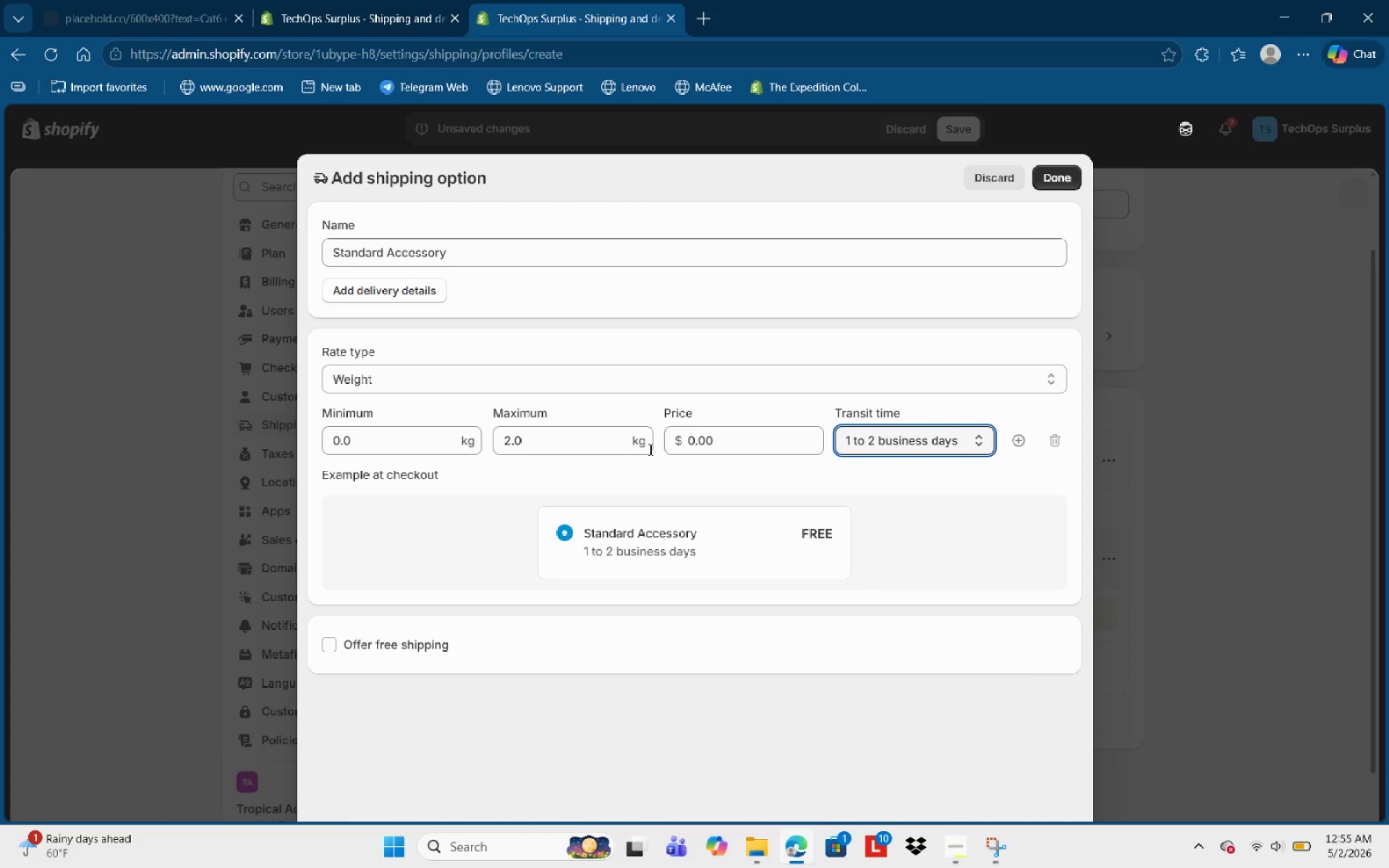 
left_click([713, 437])
 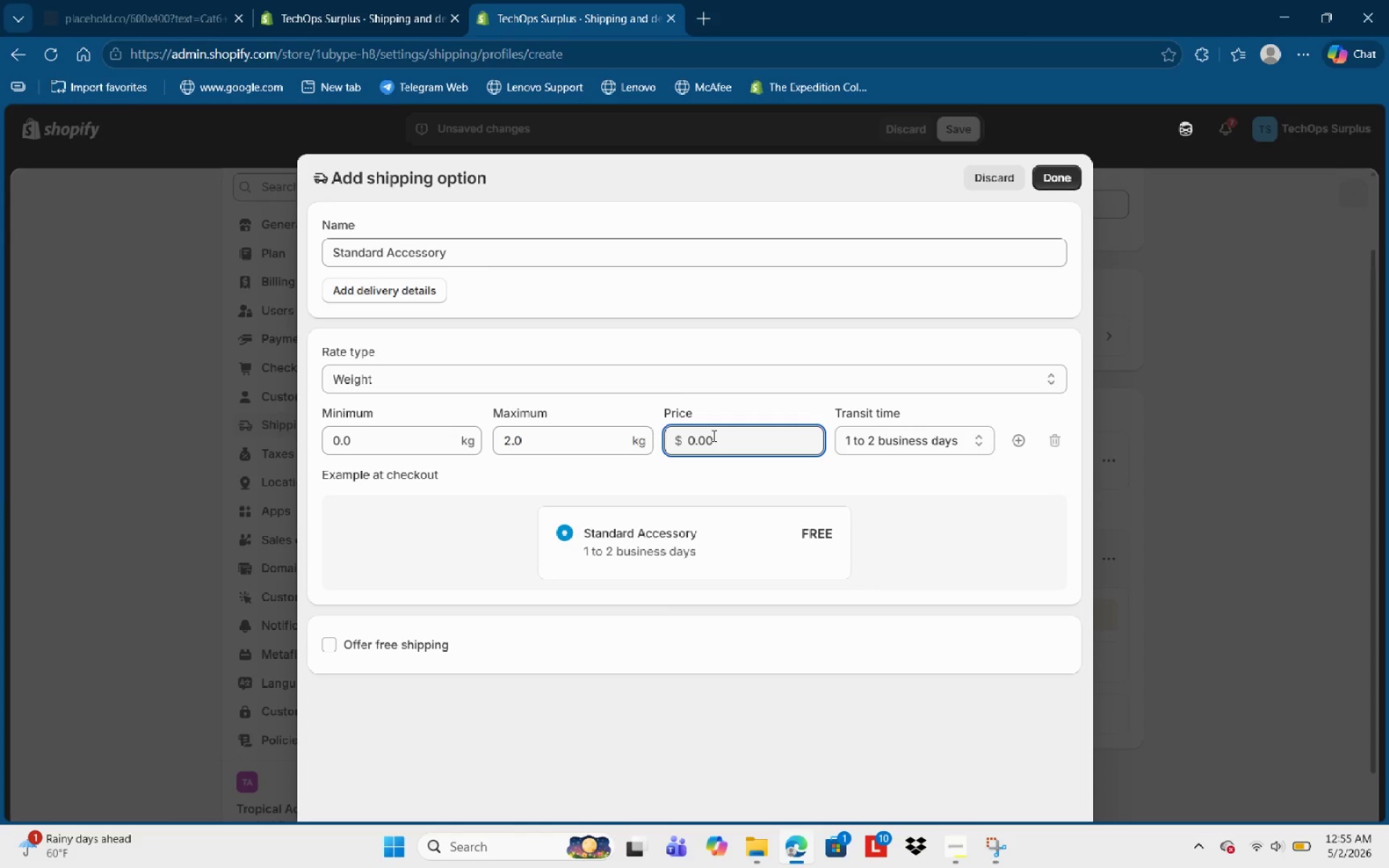 
key(Backspace)
 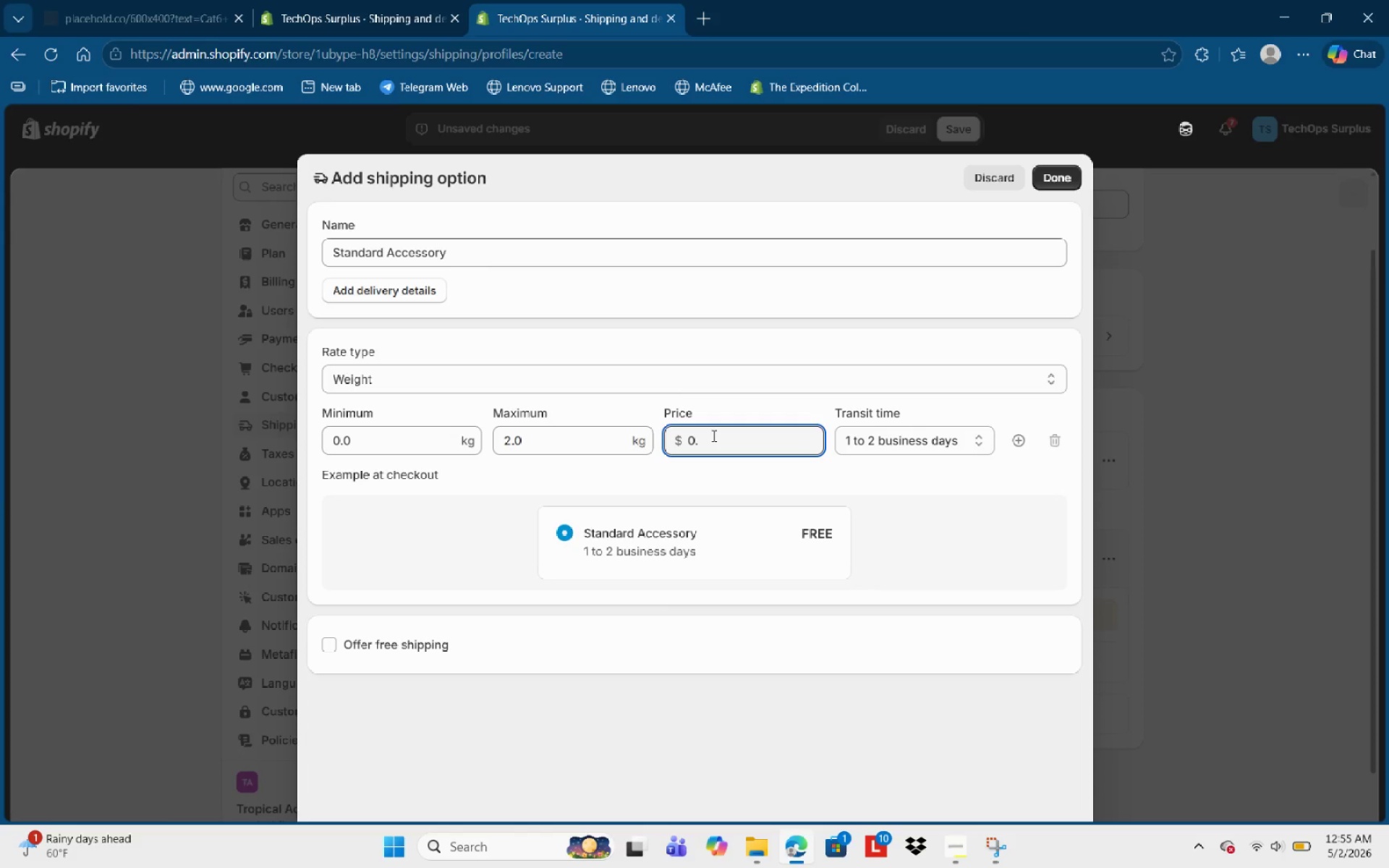 
key(Backspace)
 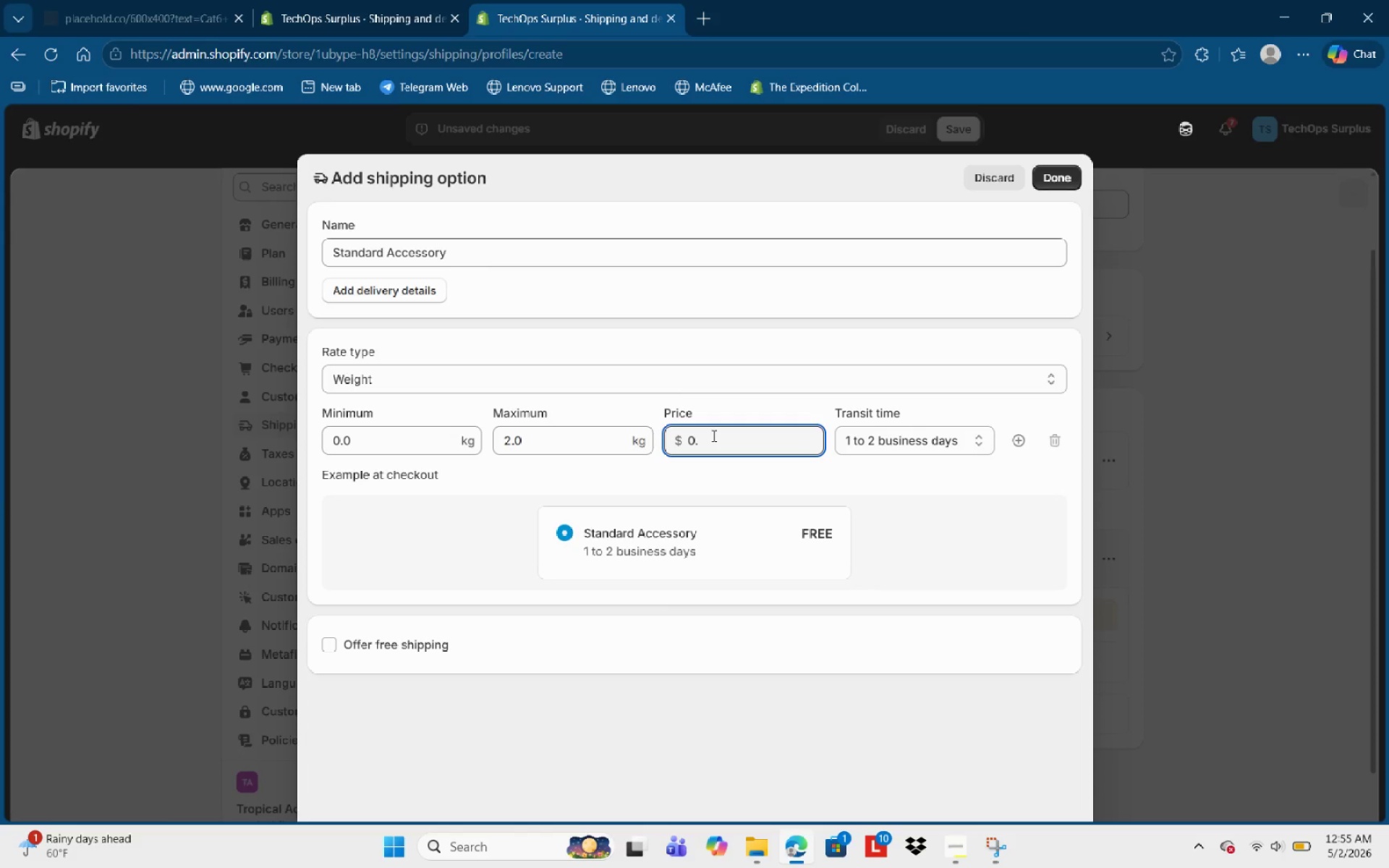 
key(Backspace)
 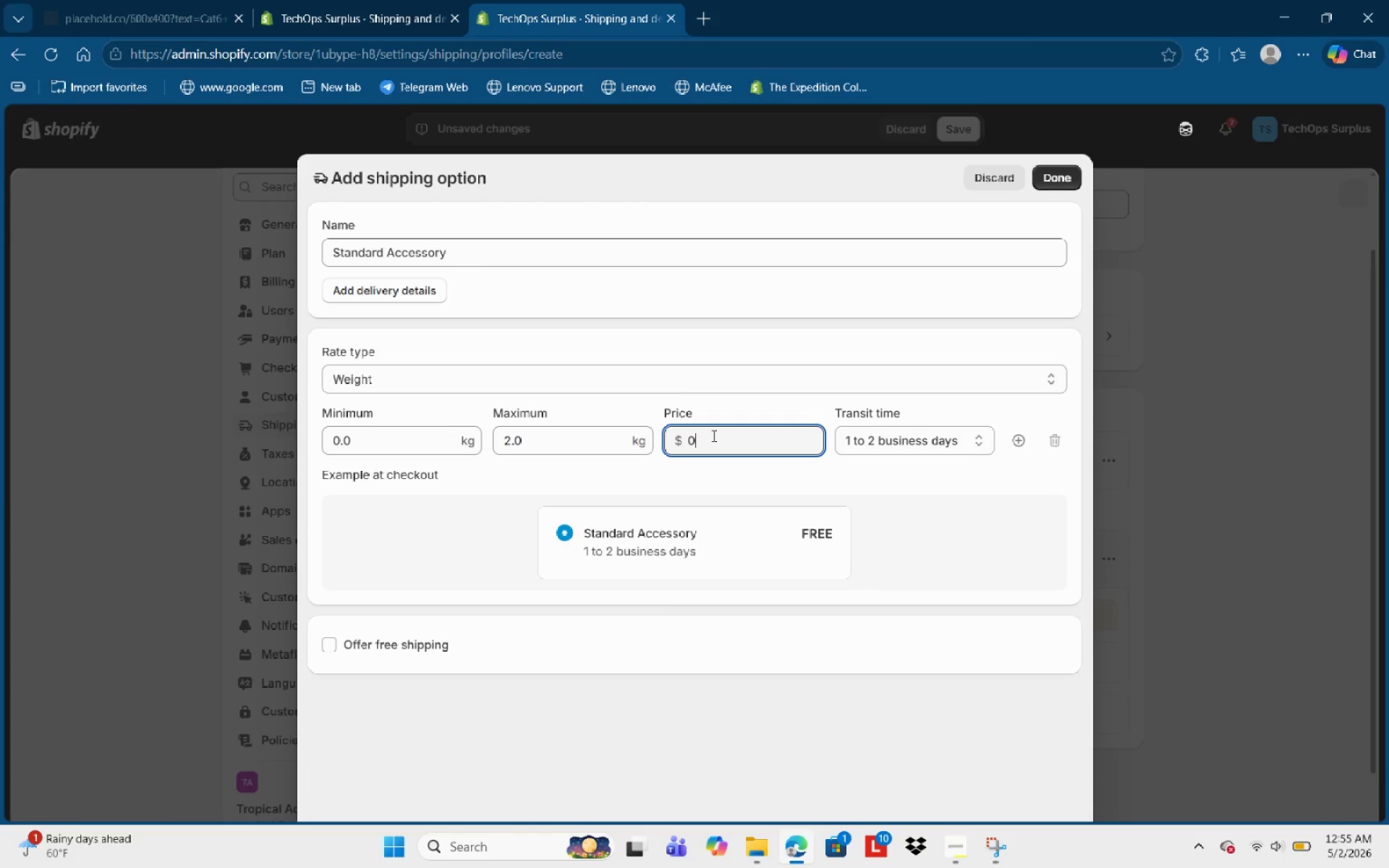 
key(Backspace)